 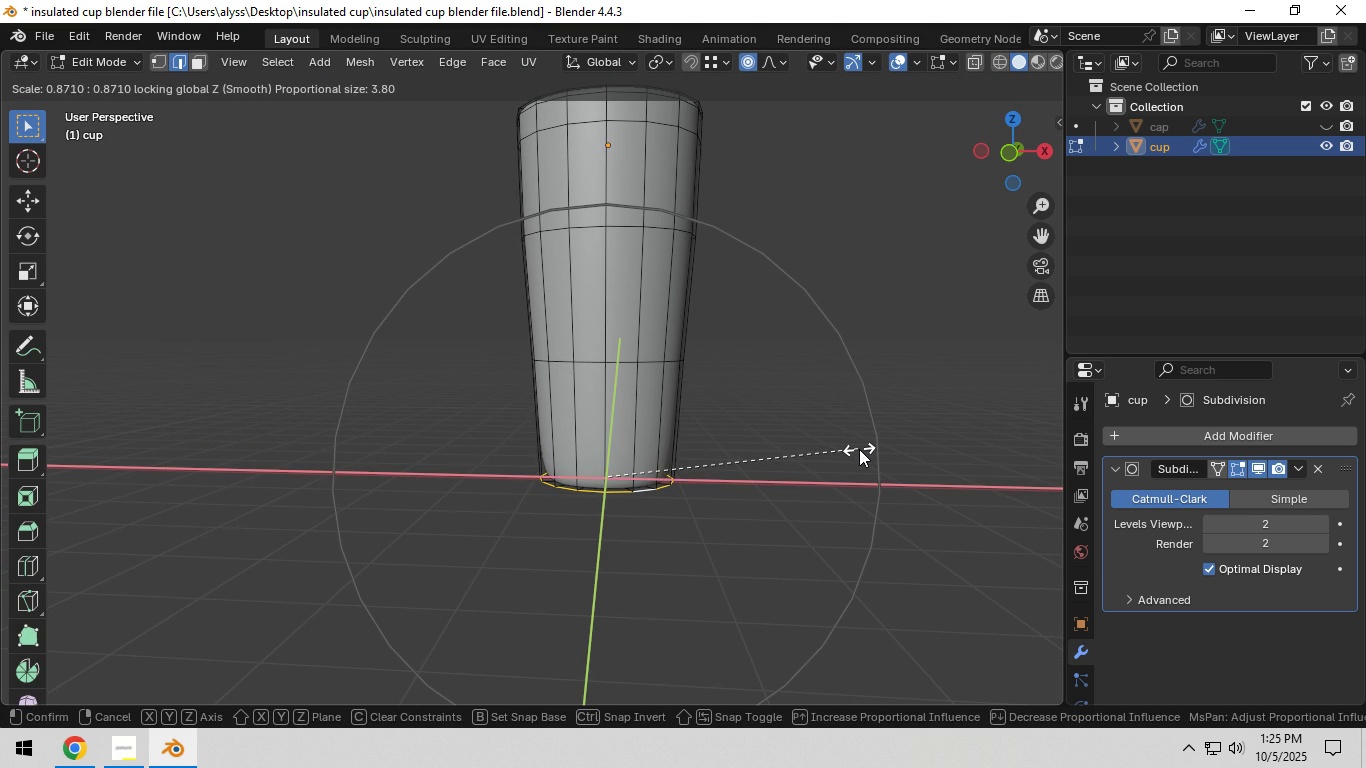 
scroll: coordinate [857, 449], scroll_direction: down, amount: 2.0
 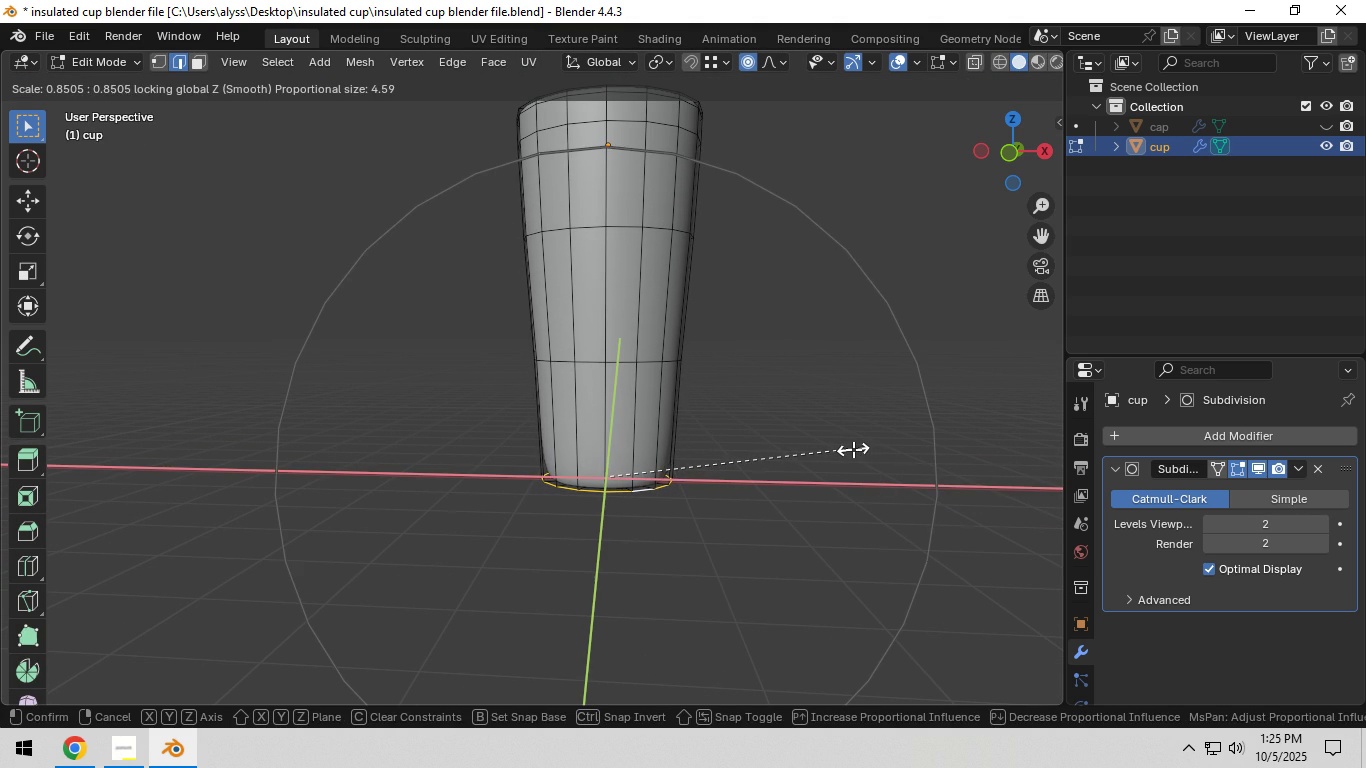 
double_click([853, 449])
 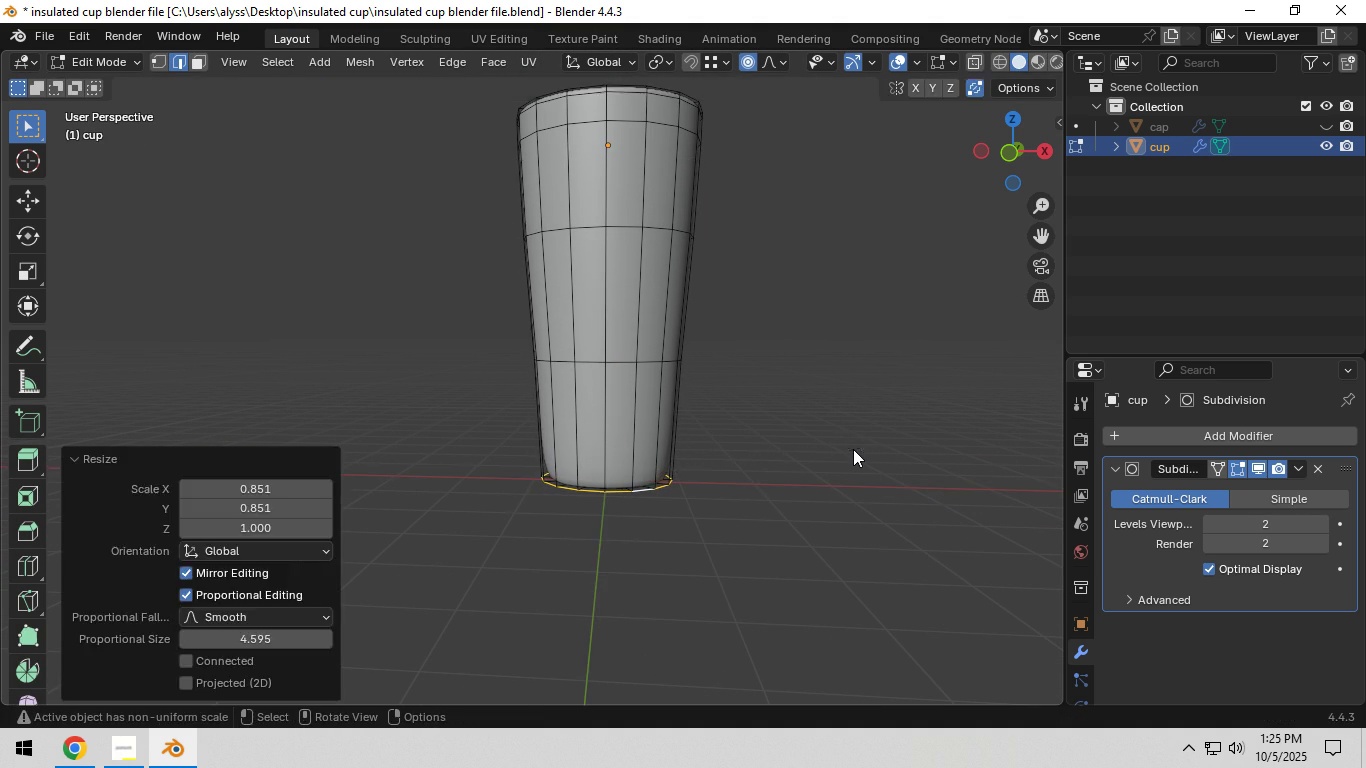 
key(Tab)
 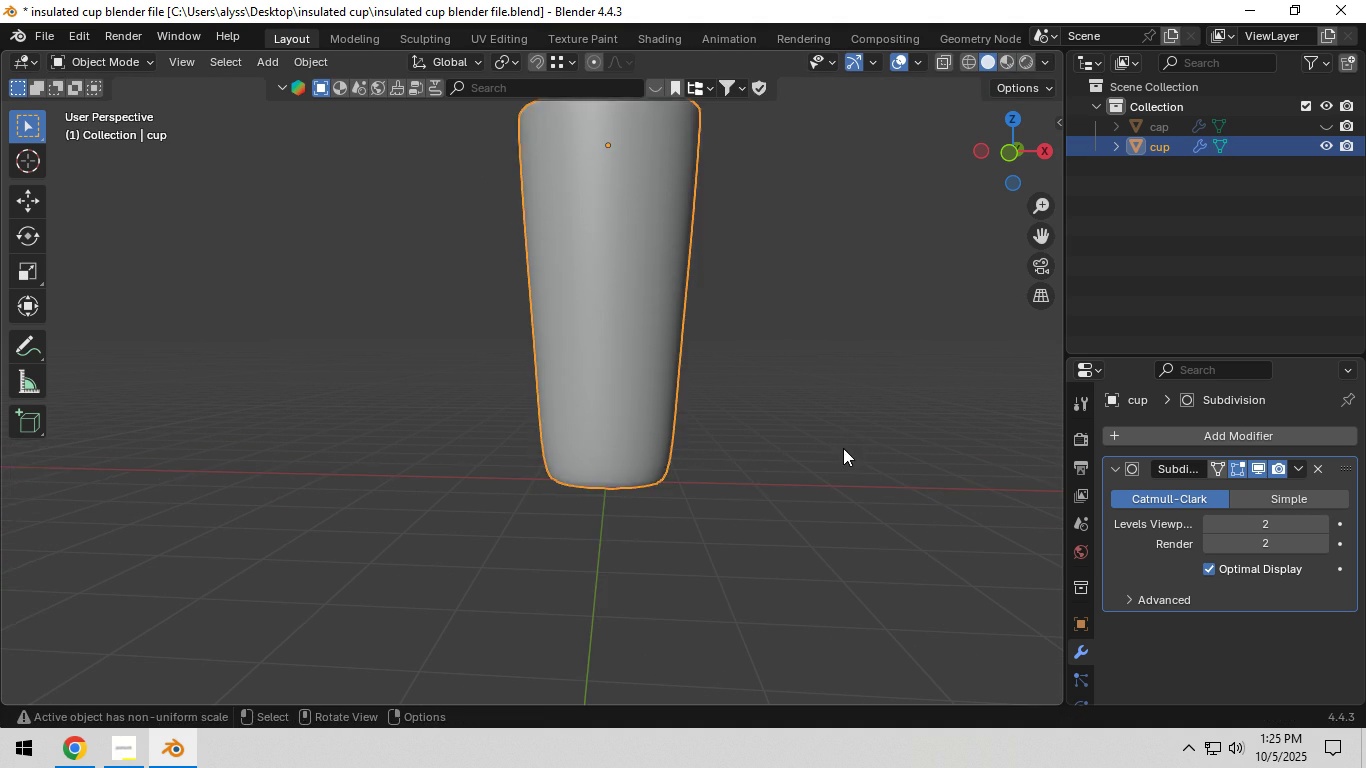 
scroll: coordinate [843, 448], scroll_direction: down, amount: 1.0
 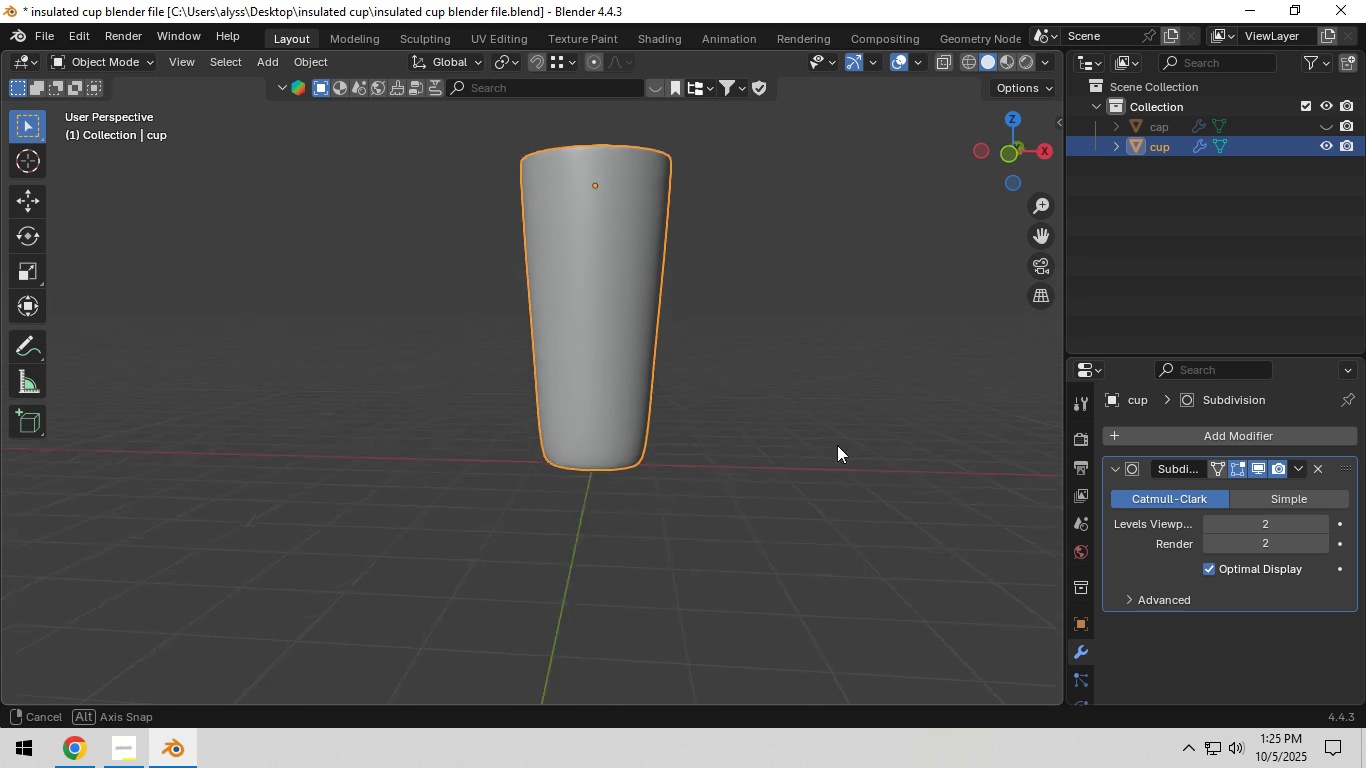 
scroll: coordinate [790, 444], scroll_direction: up, amount: 4.0
 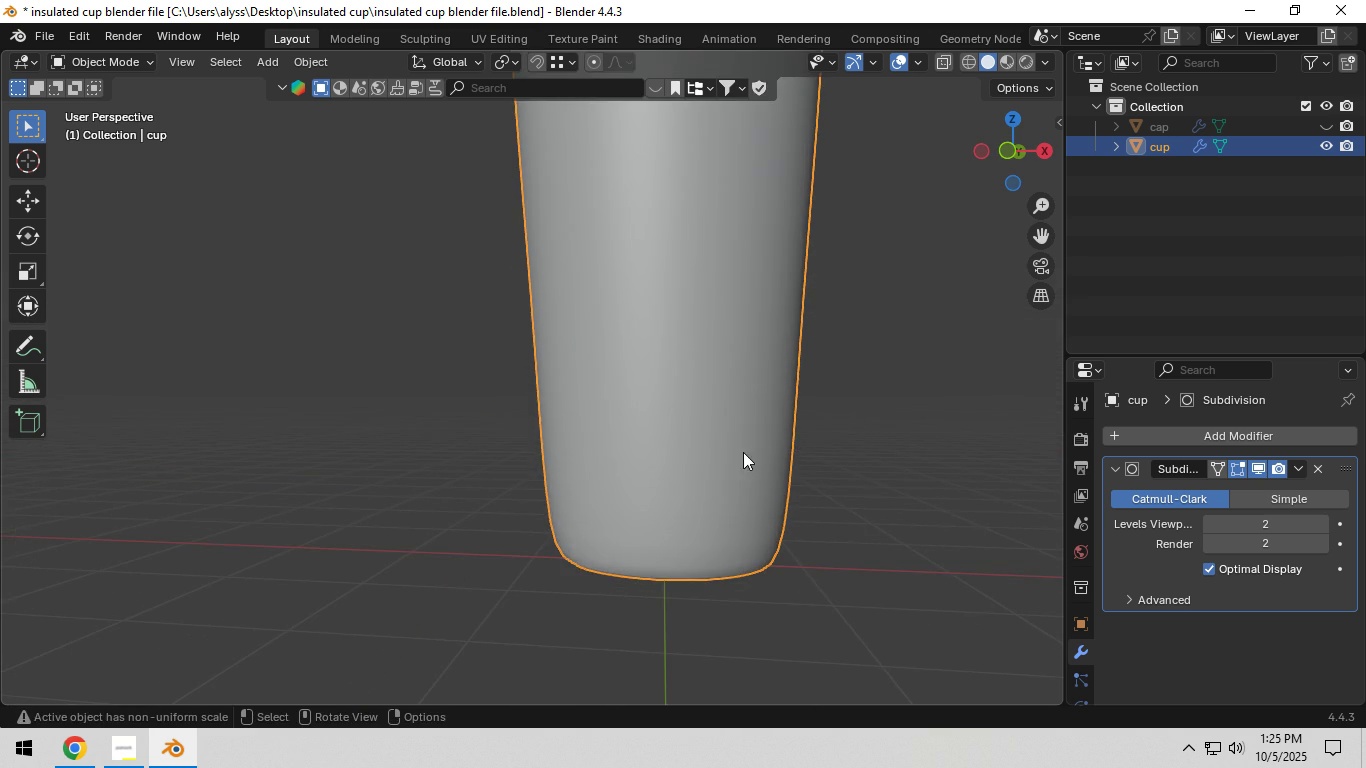 
left_click([743, 452])
 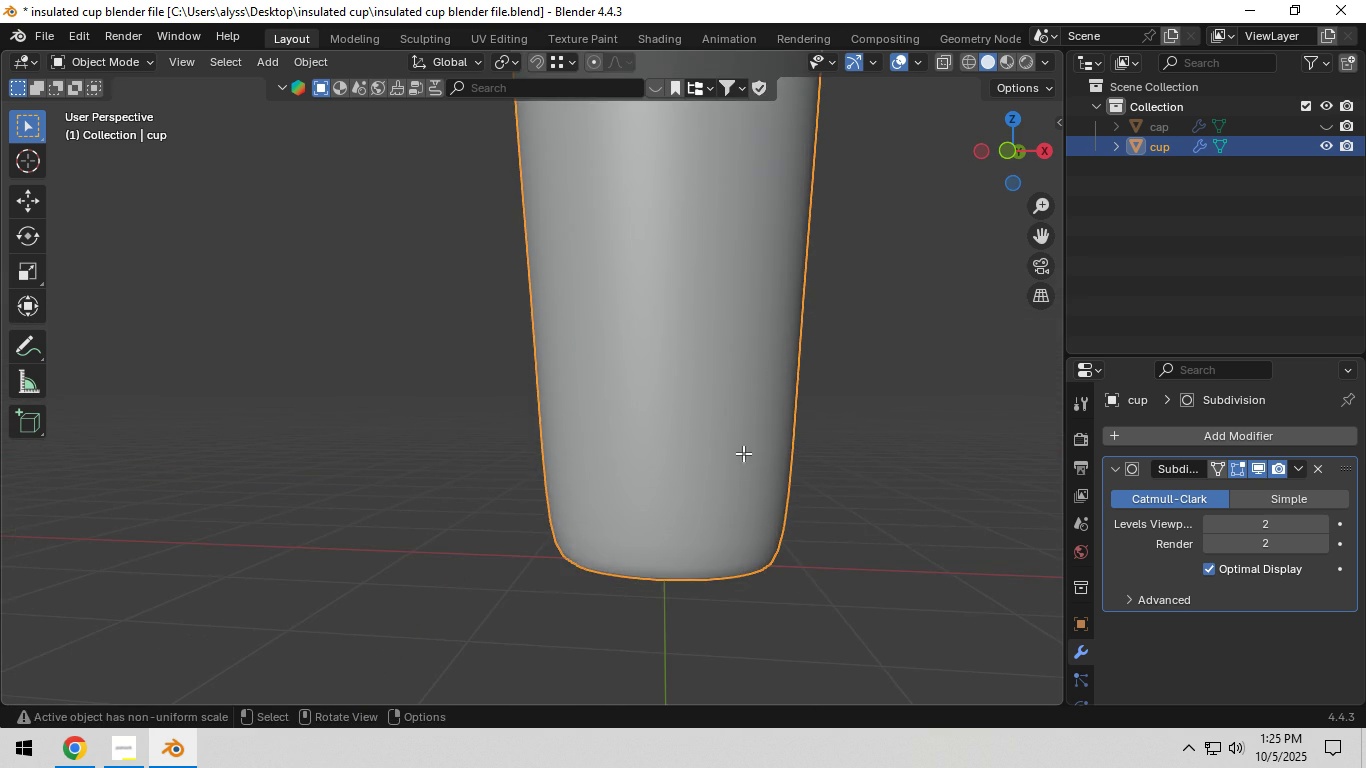 
key(Tab)
 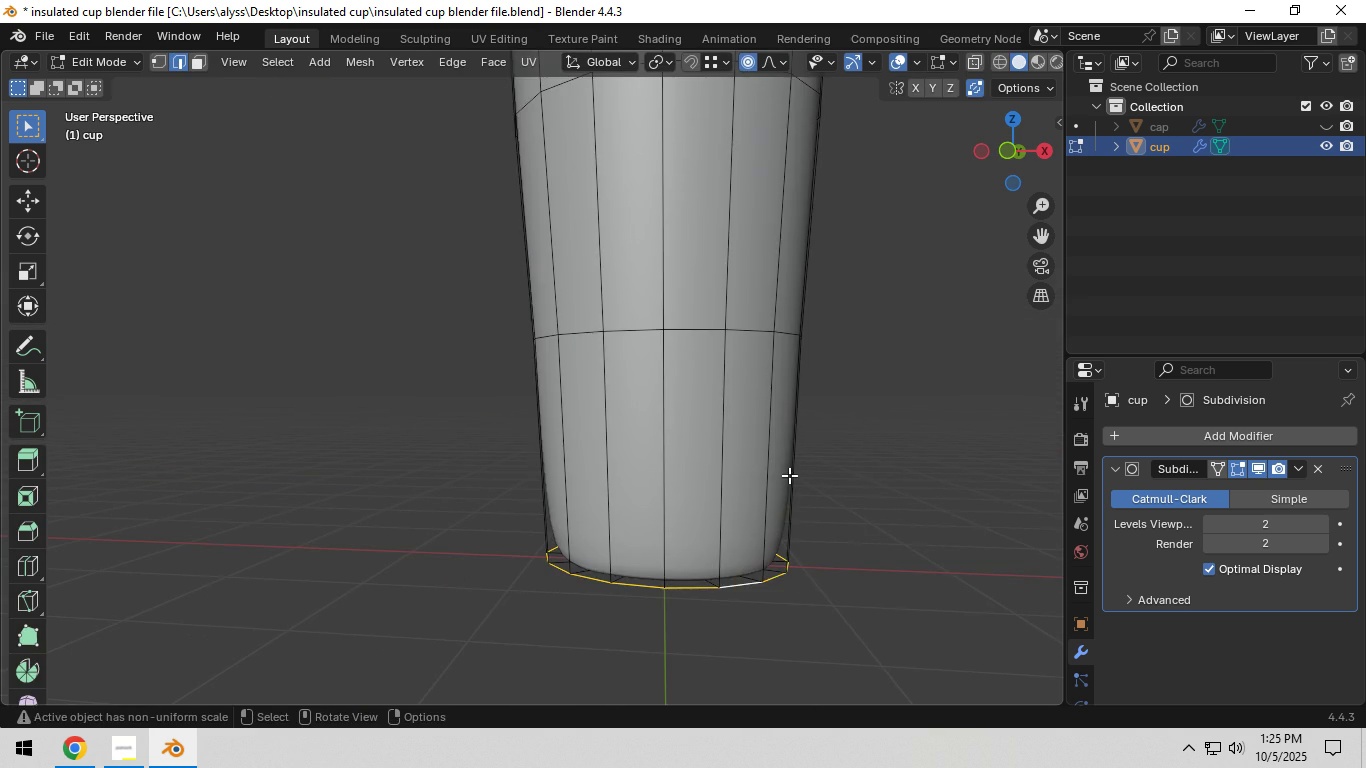 
key(Shift+ShiftLeft)
 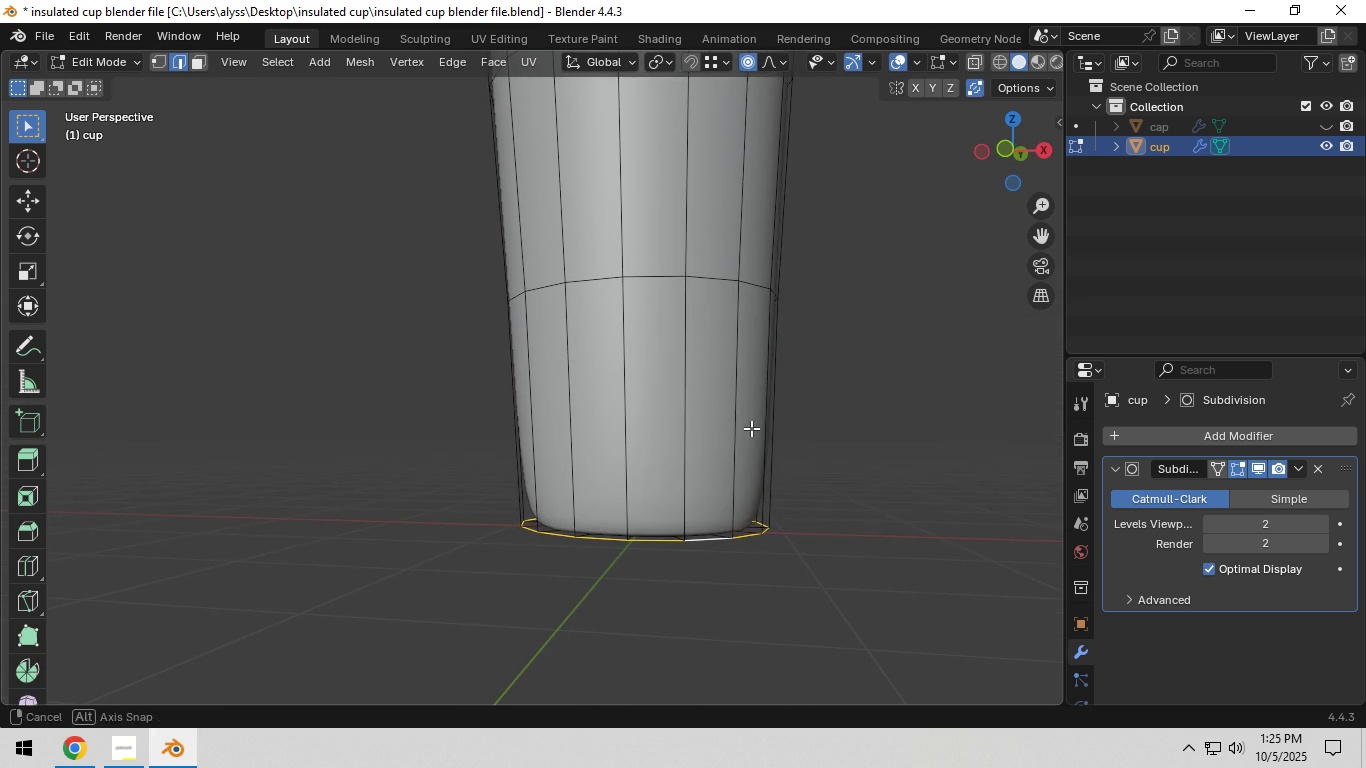 
key(Control+ControlLeft)
 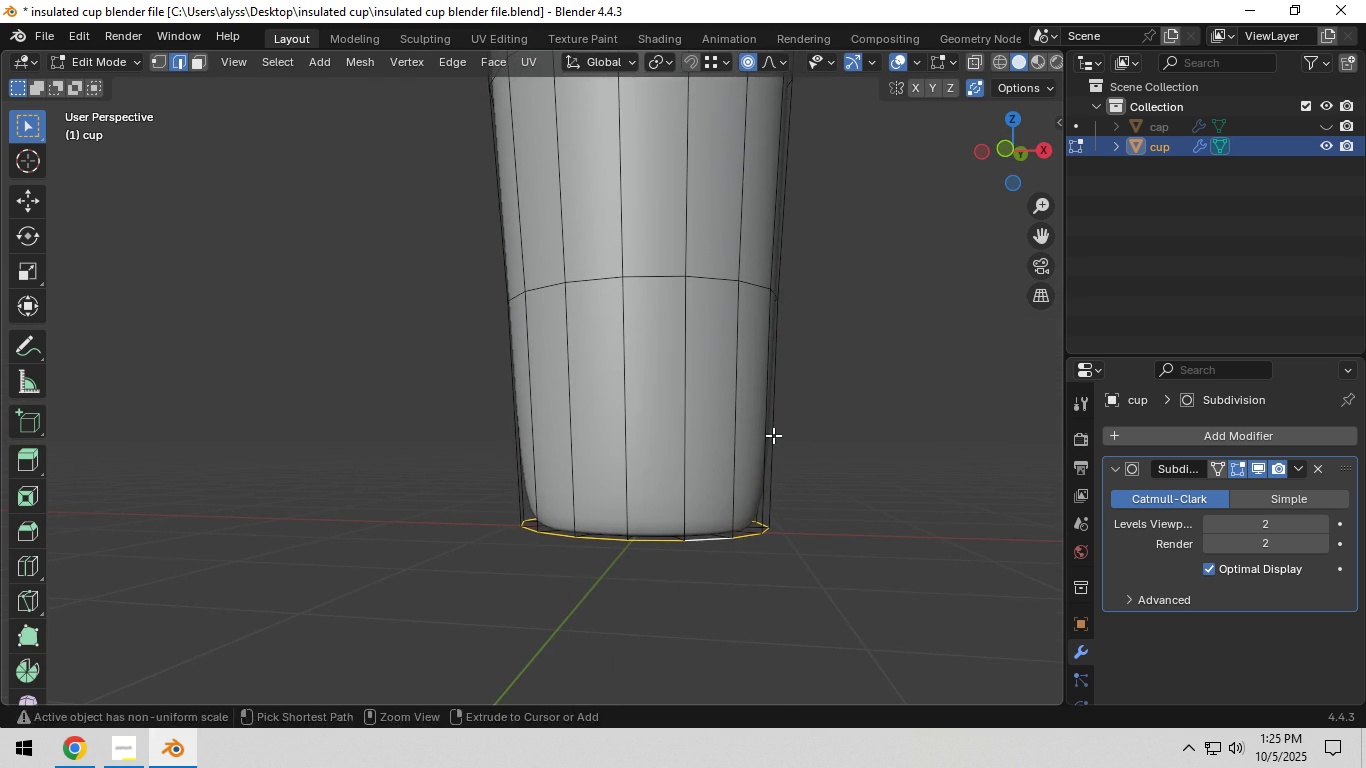 
key(Control+R)
 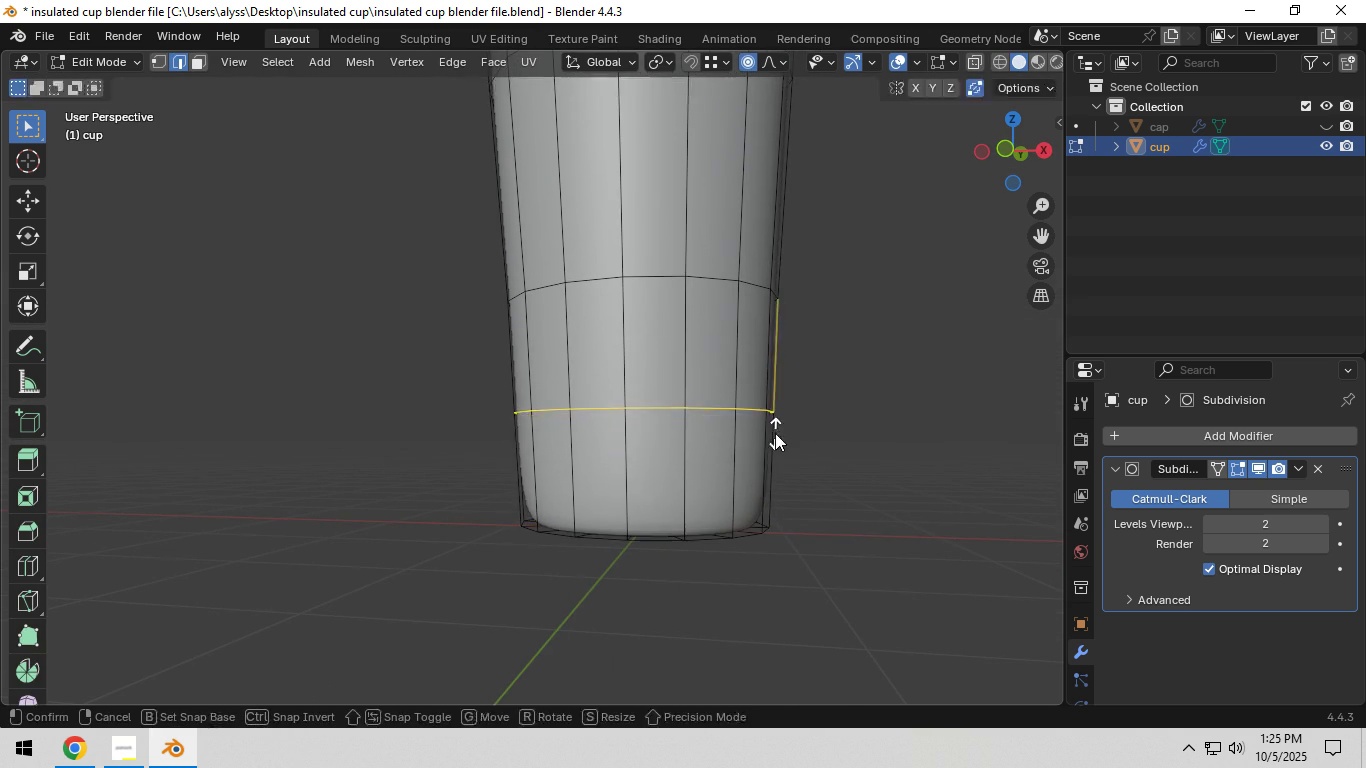 
left_click([775, 433])
 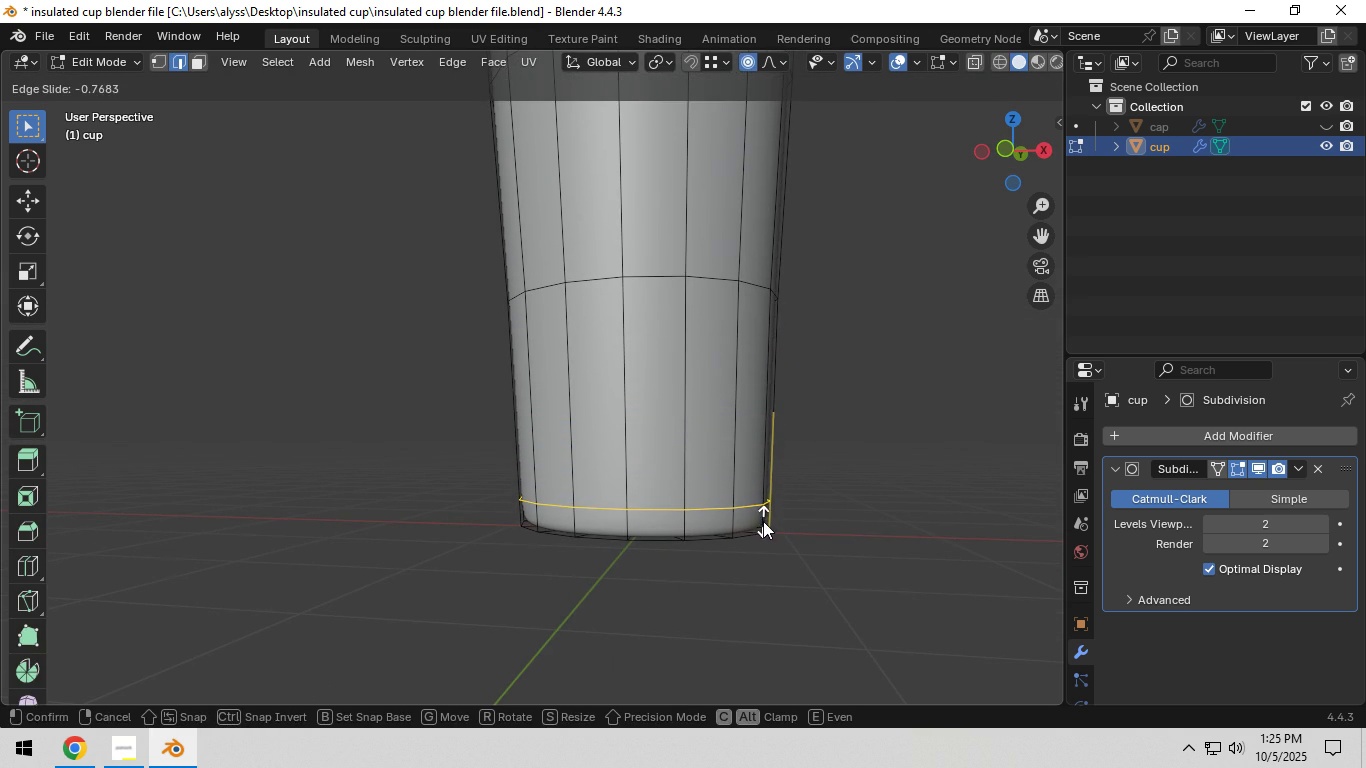 
double_click([883, 461])
 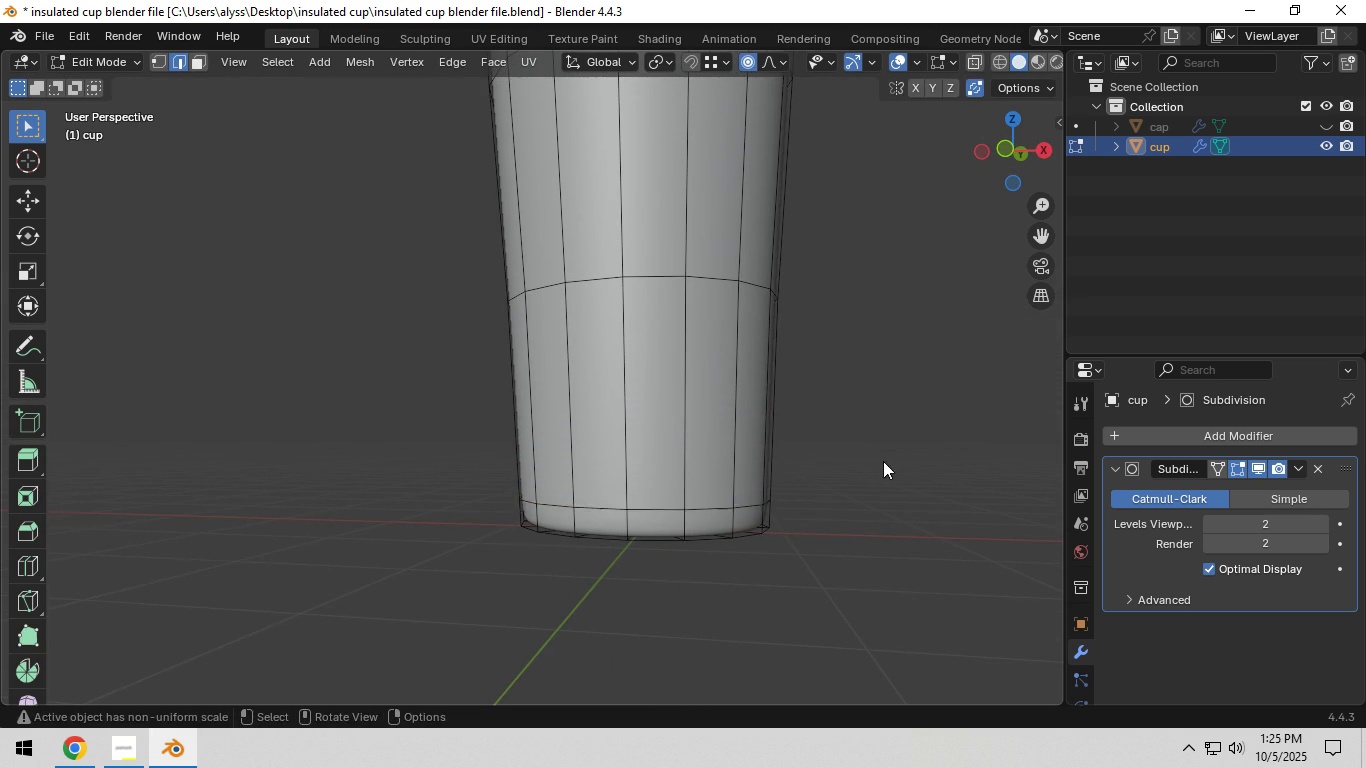 
key(Tab)
 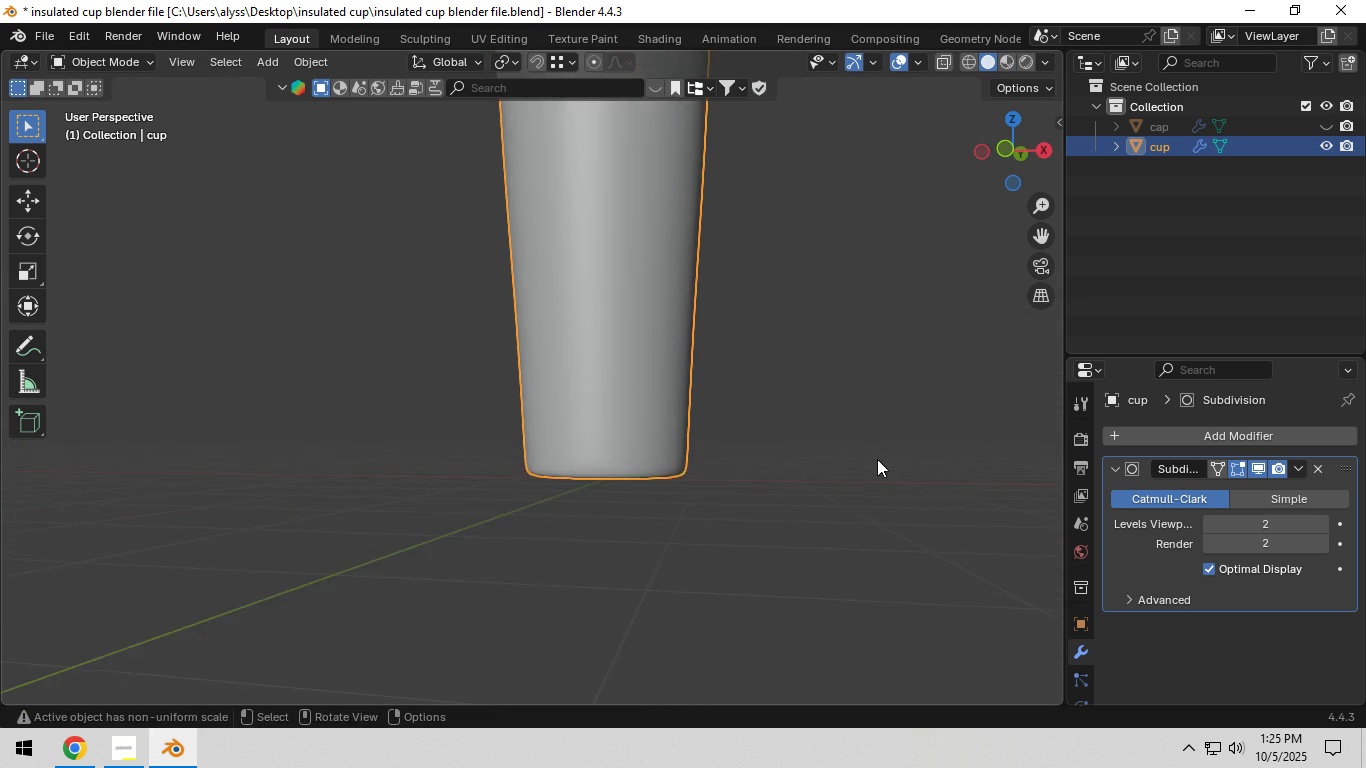 
scroll: coordinate [631, 464], scroll_direction: down, amount: 4.0